 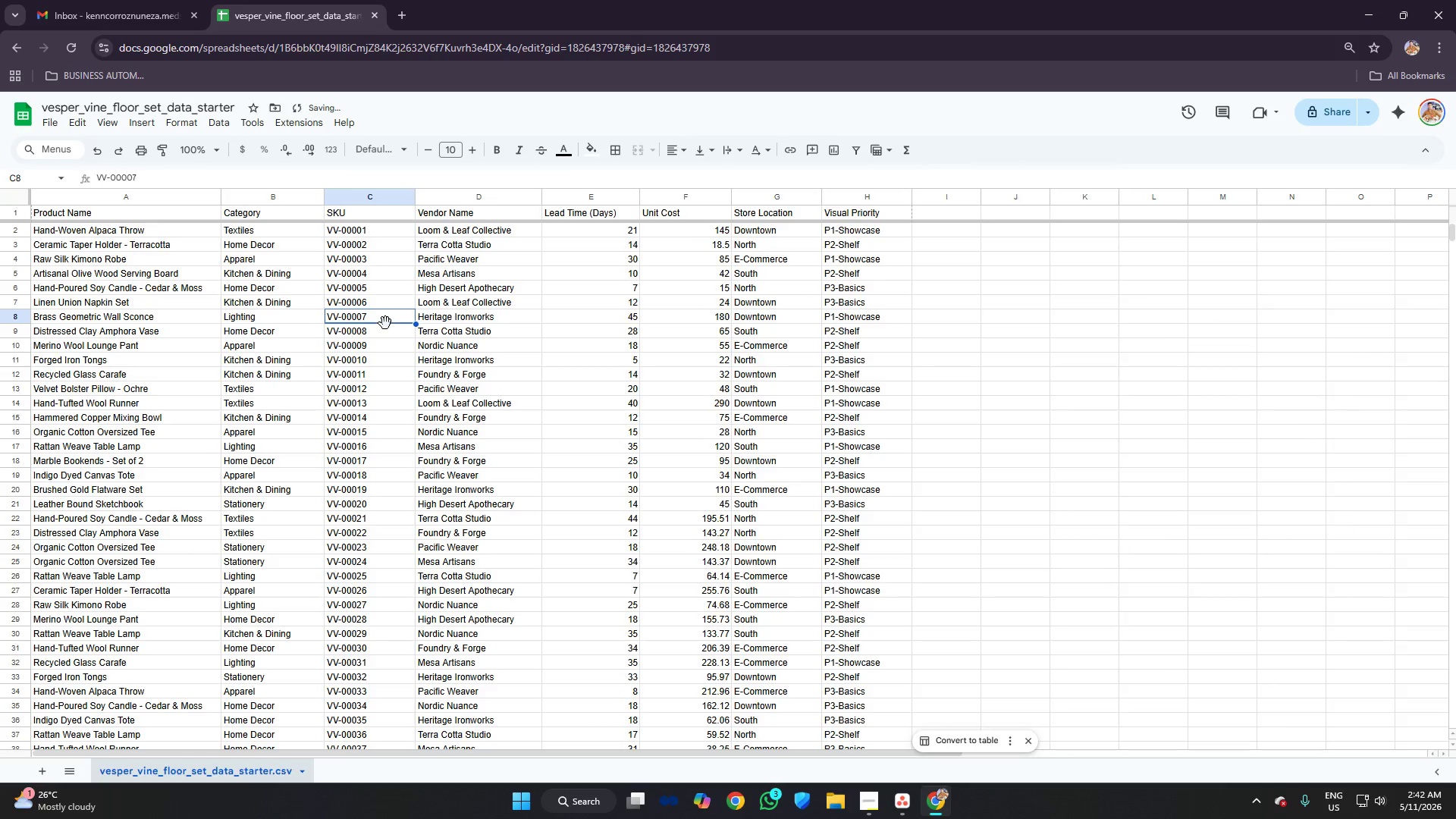 
scroll: coordinate [378, 320], scroll_direction: up, amount: 4.0
 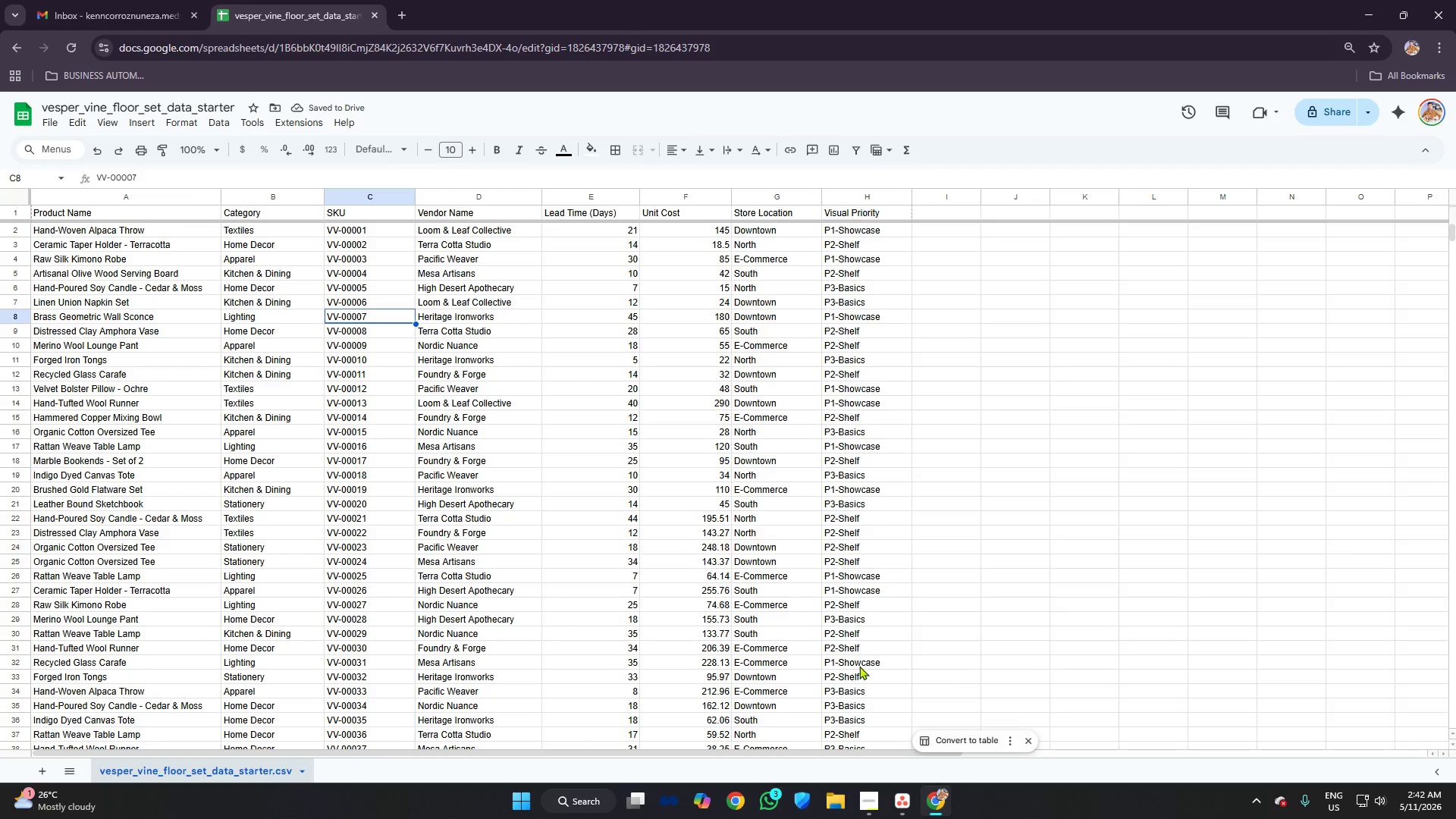 
left_click([903, 810])
 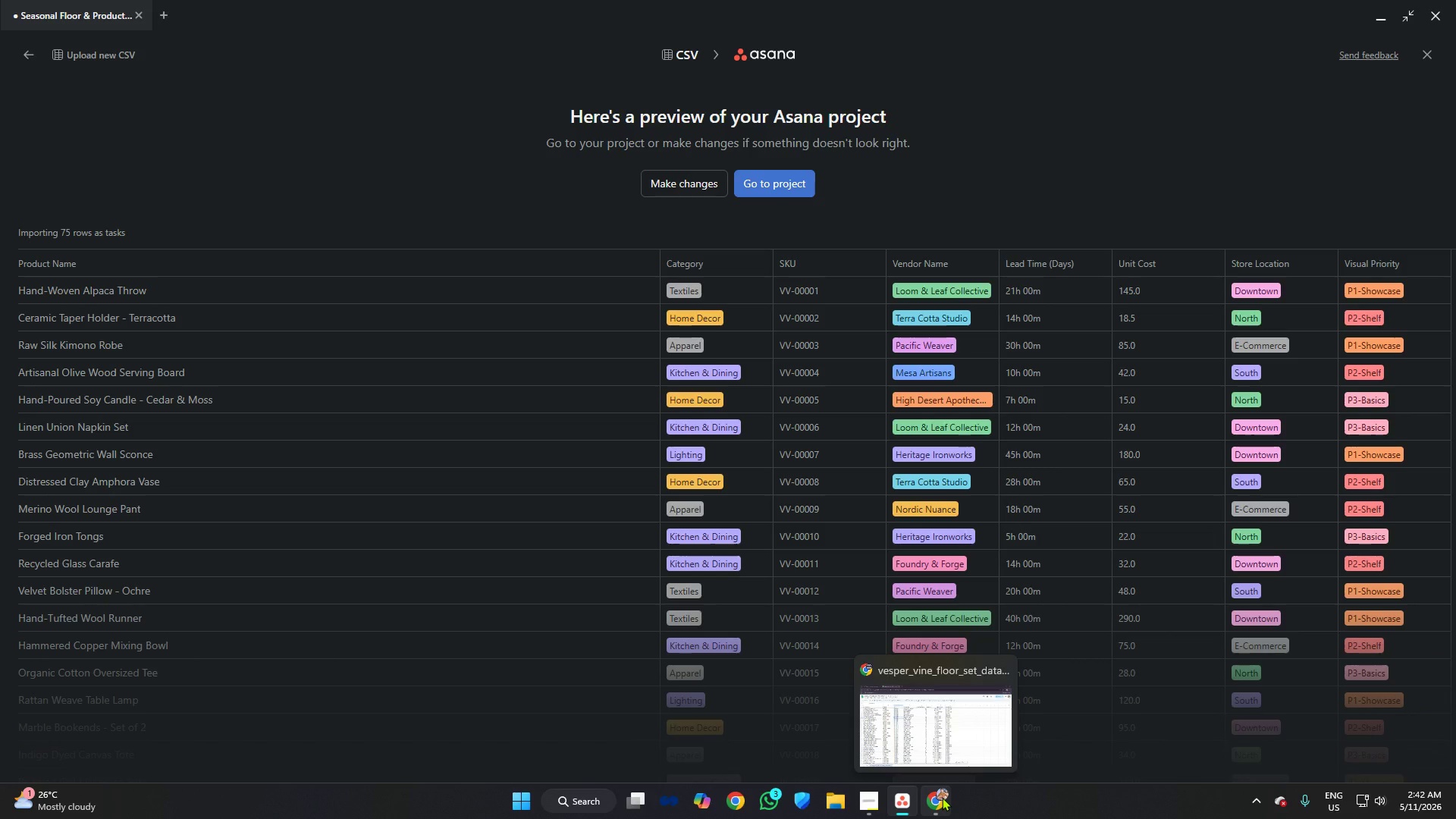 
left_click([943, 797])
 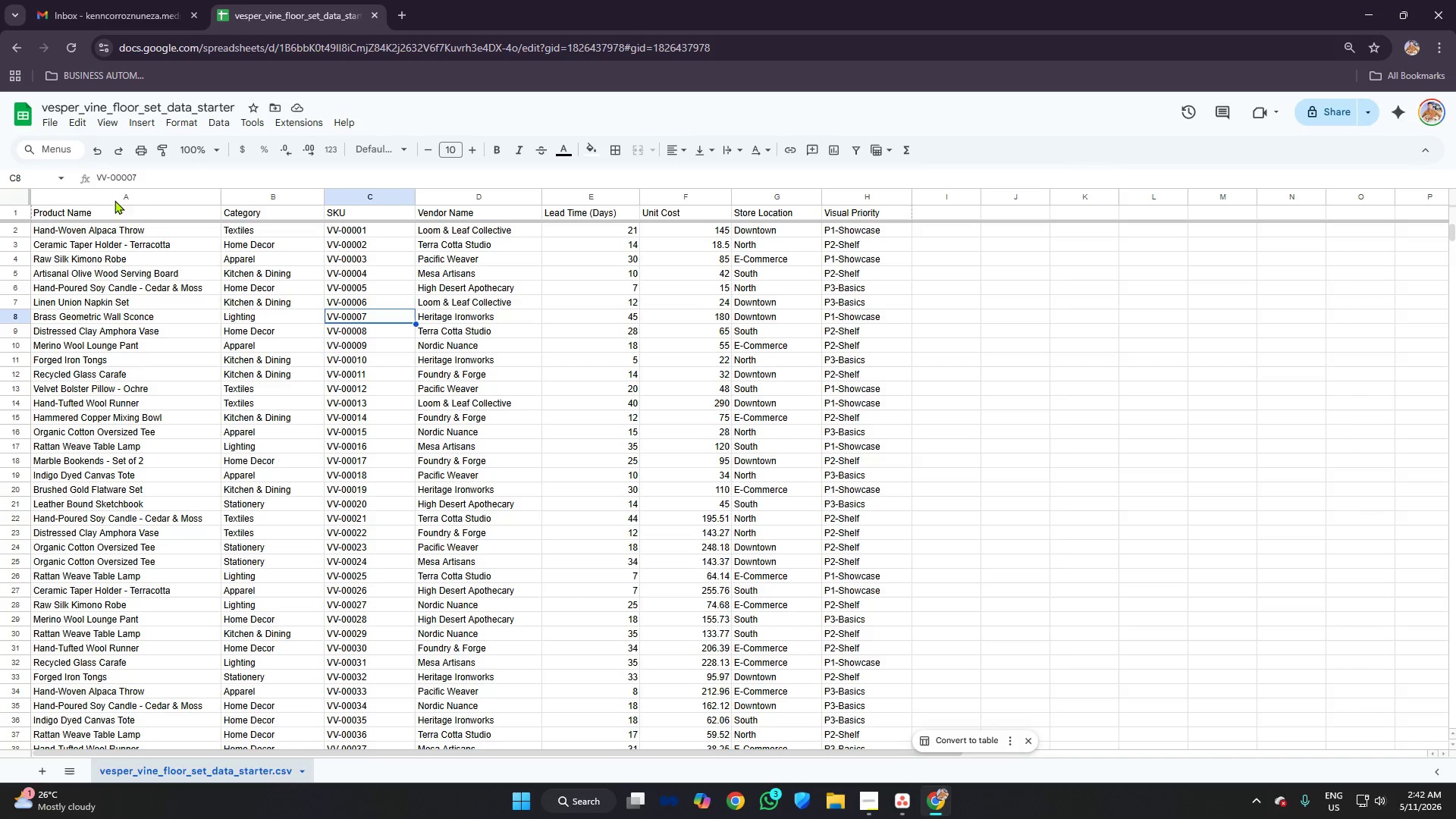 
left_click([151, 234])
 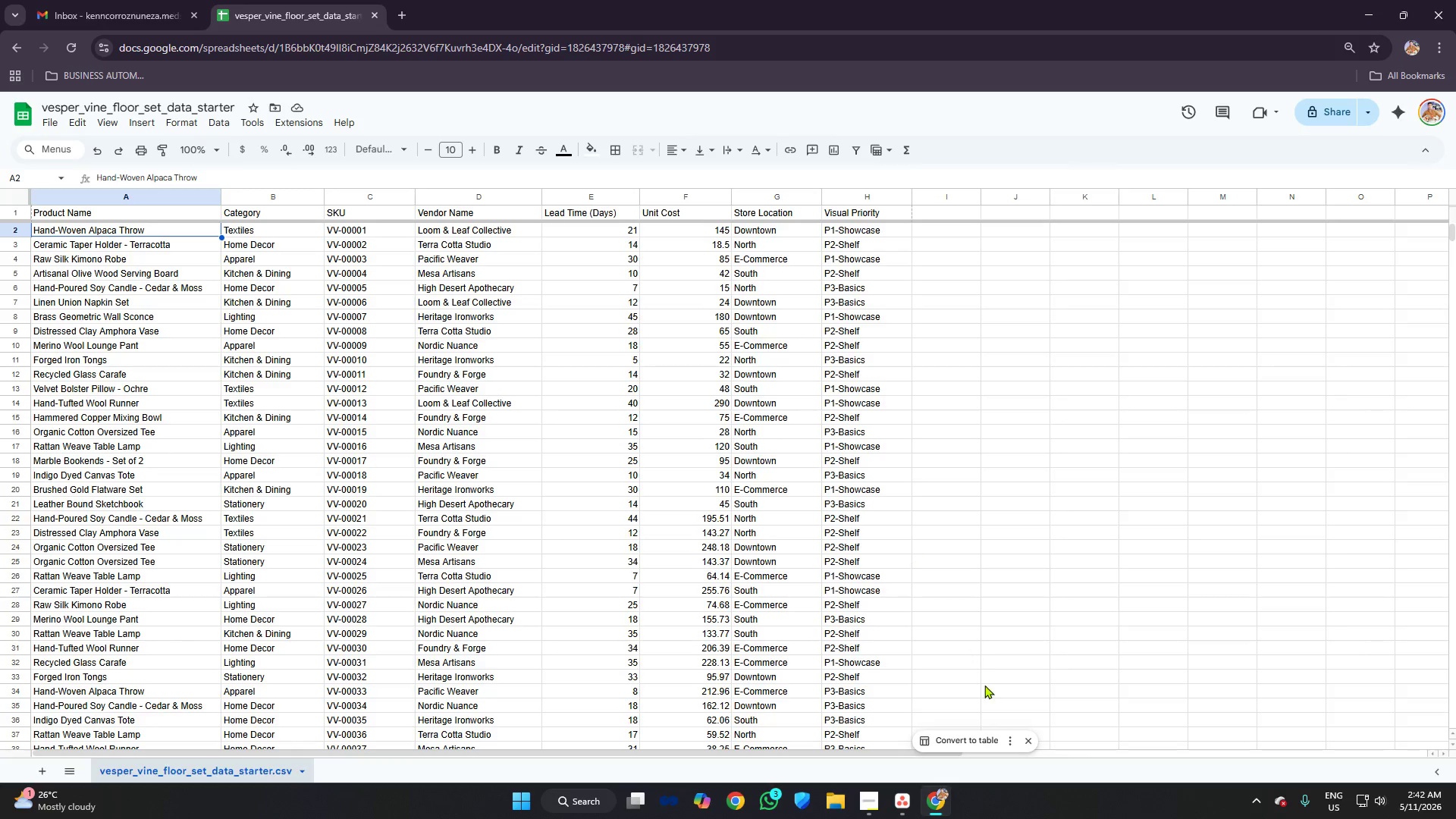 
left_click([895, 800])
 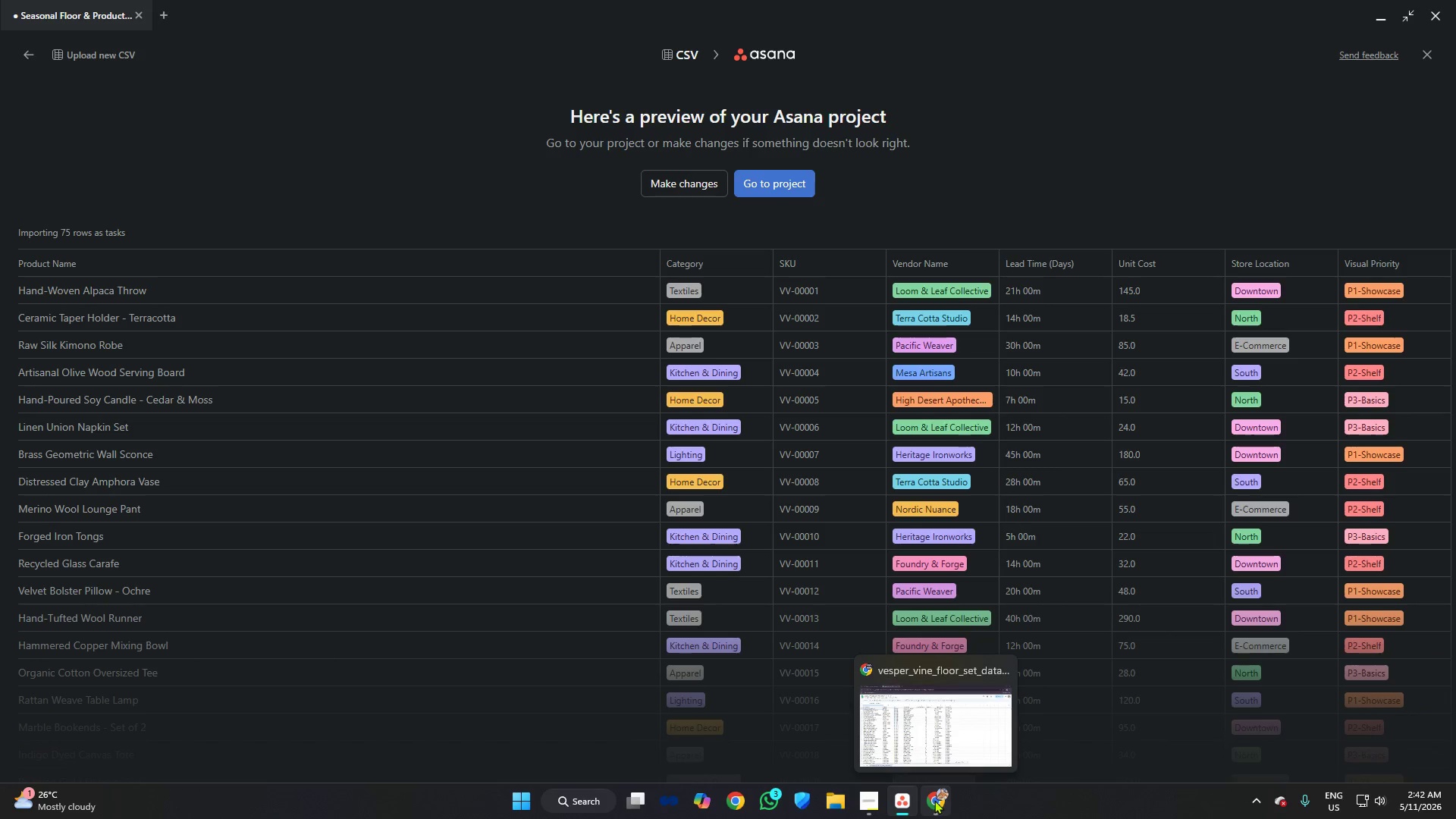 
left_click([934, 800])
 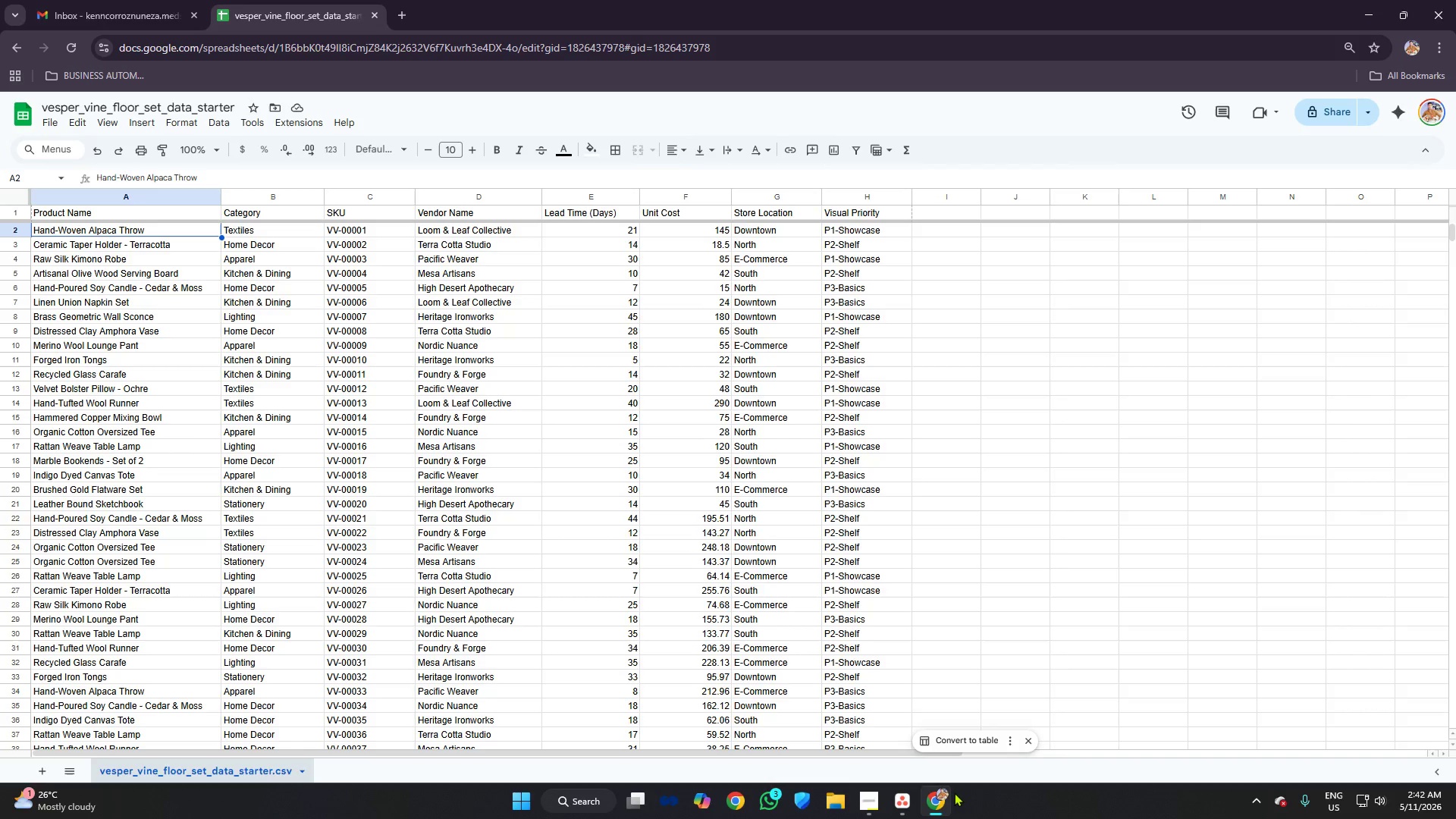 
left_click([903, 801])
 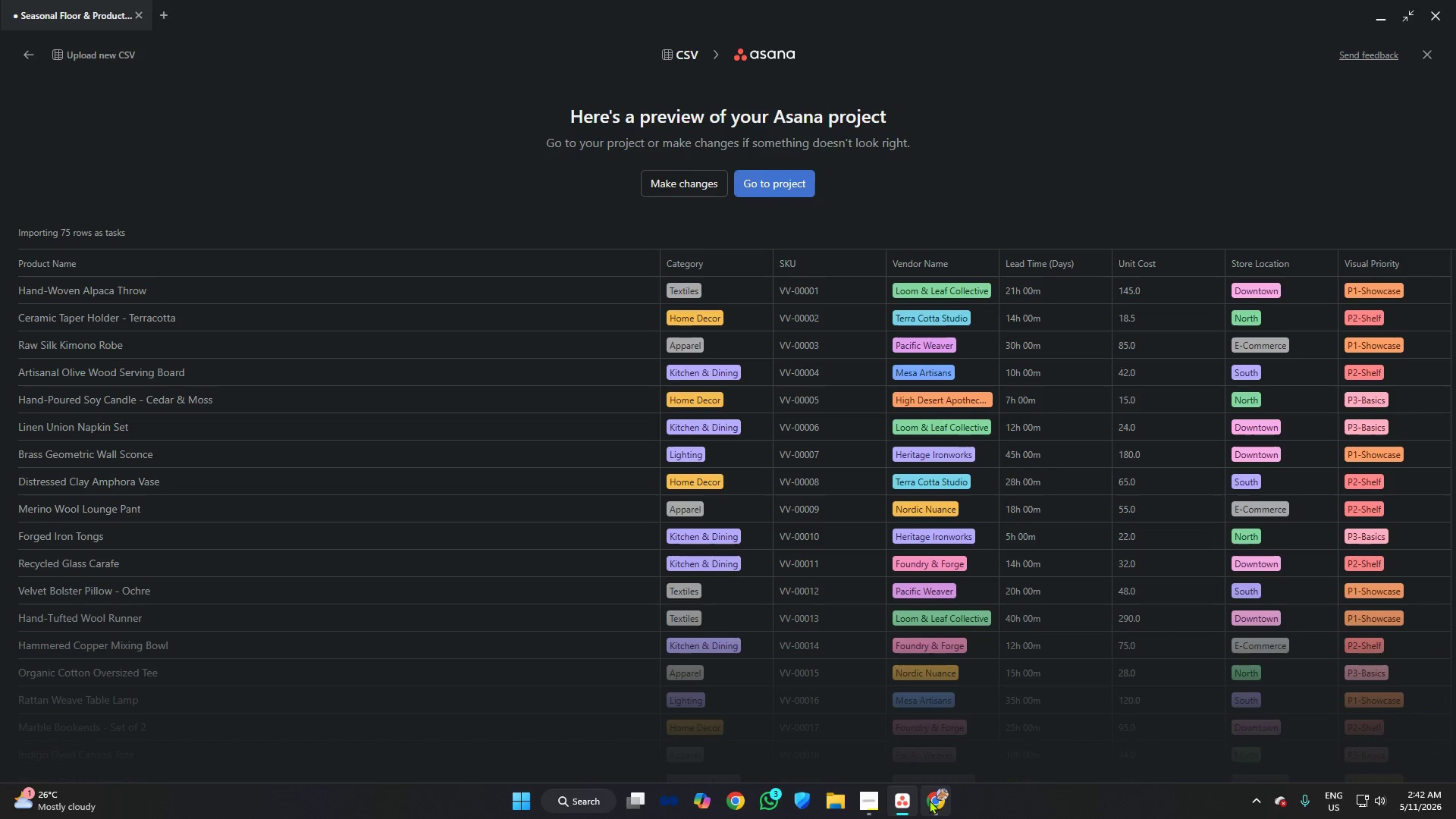 
left_click([938, 799])
 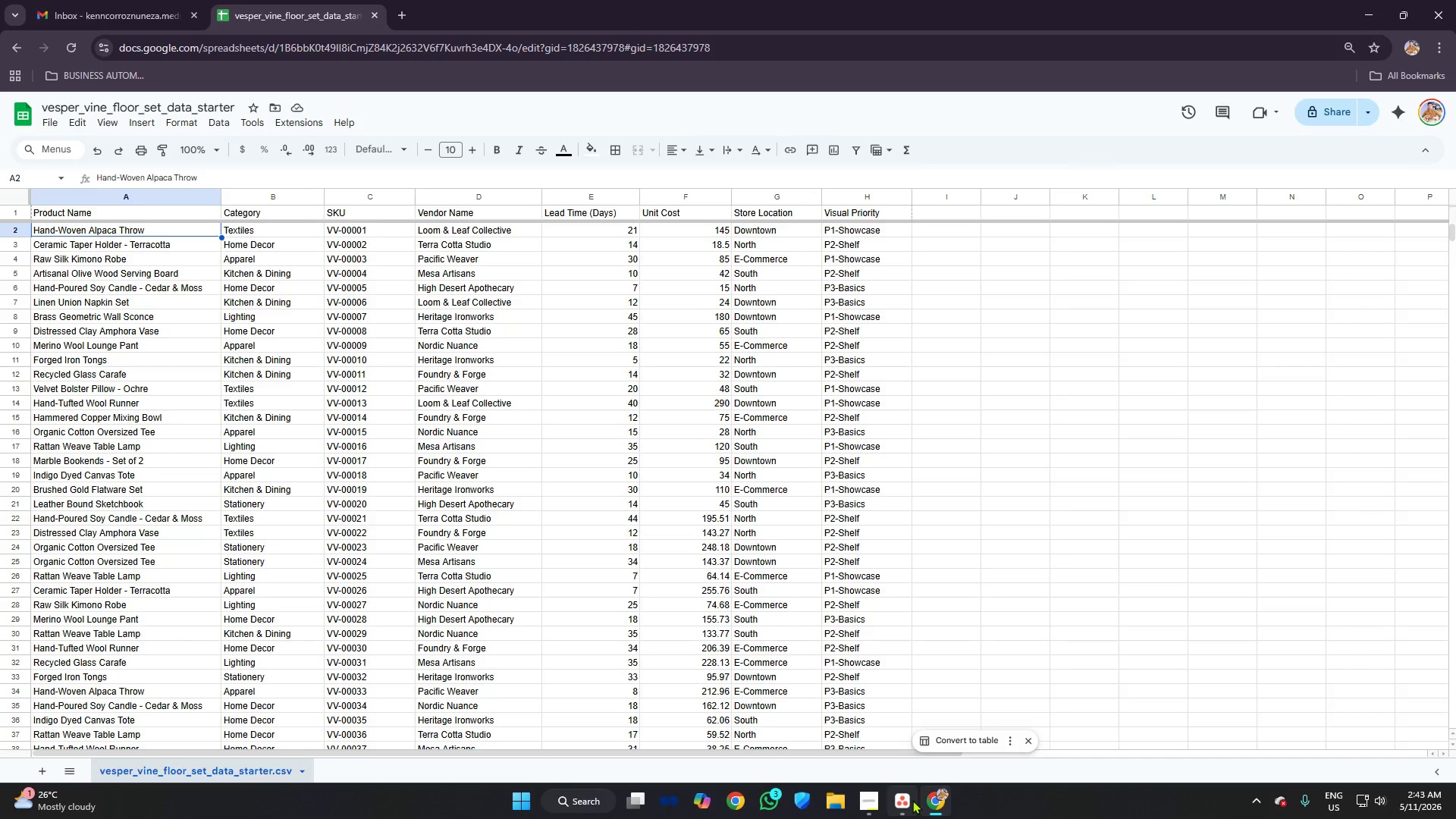 
left_click([908, 802])
 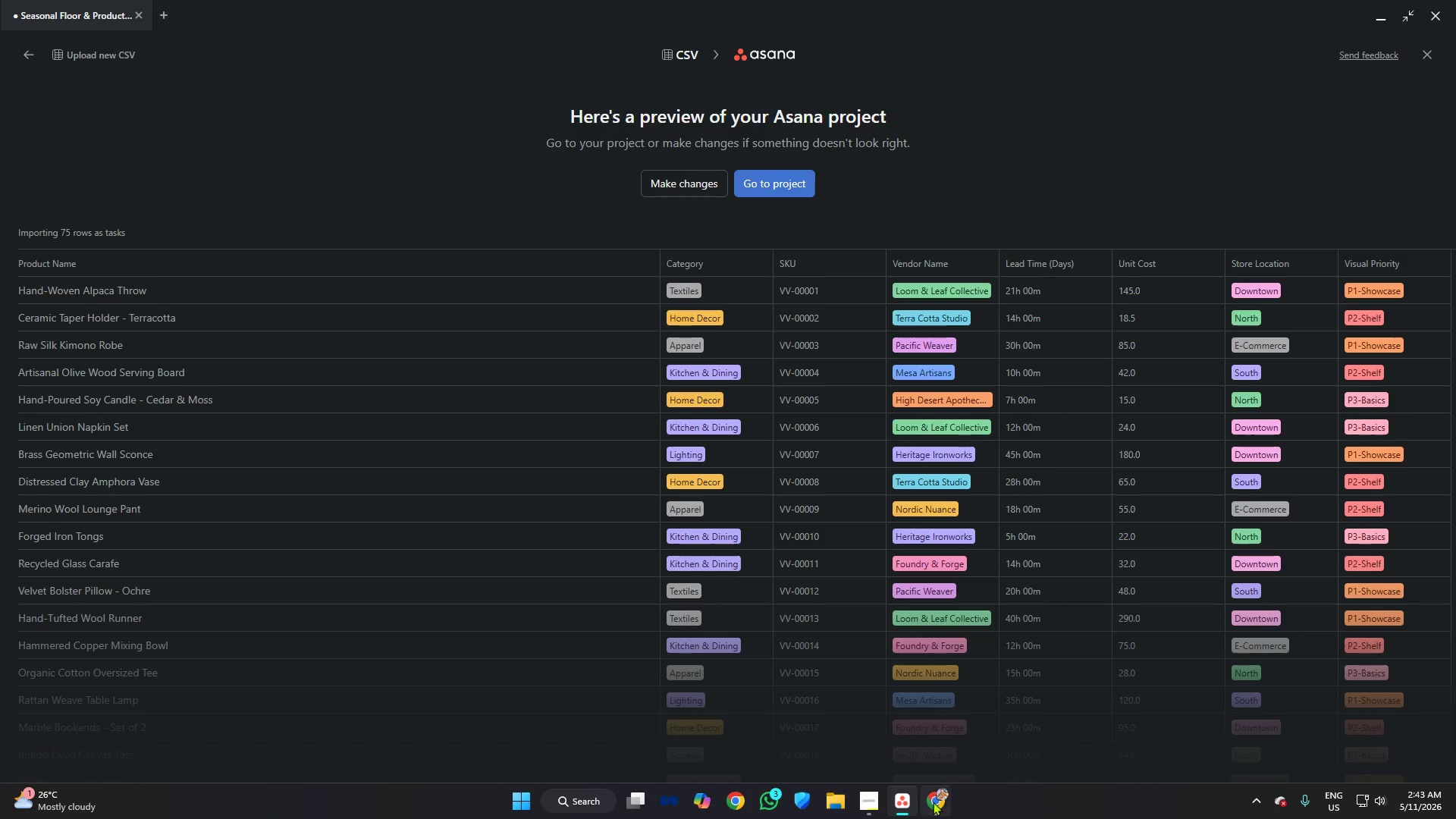 
left_click([936, 802])
 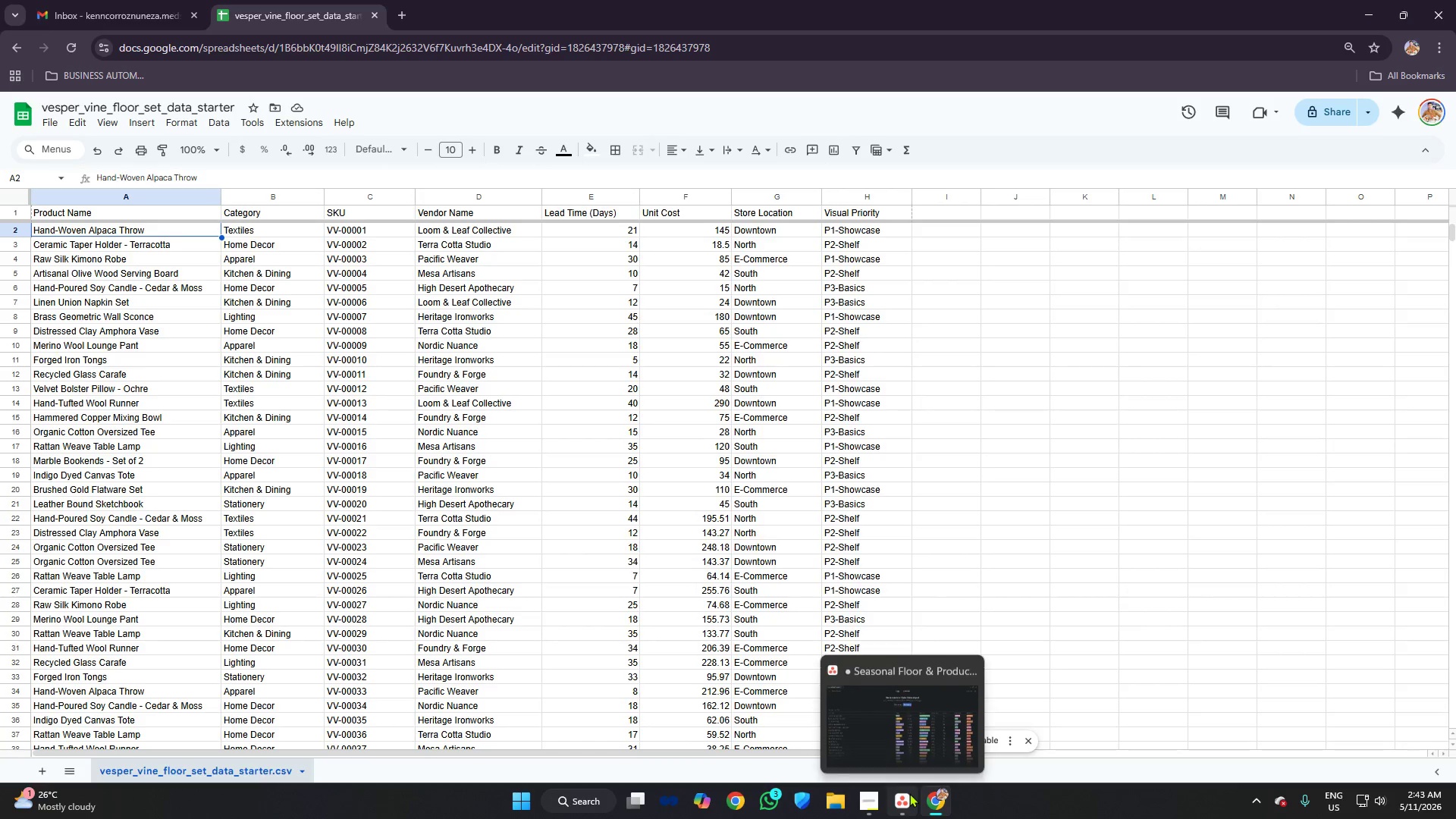 
left_click([909, 793])
 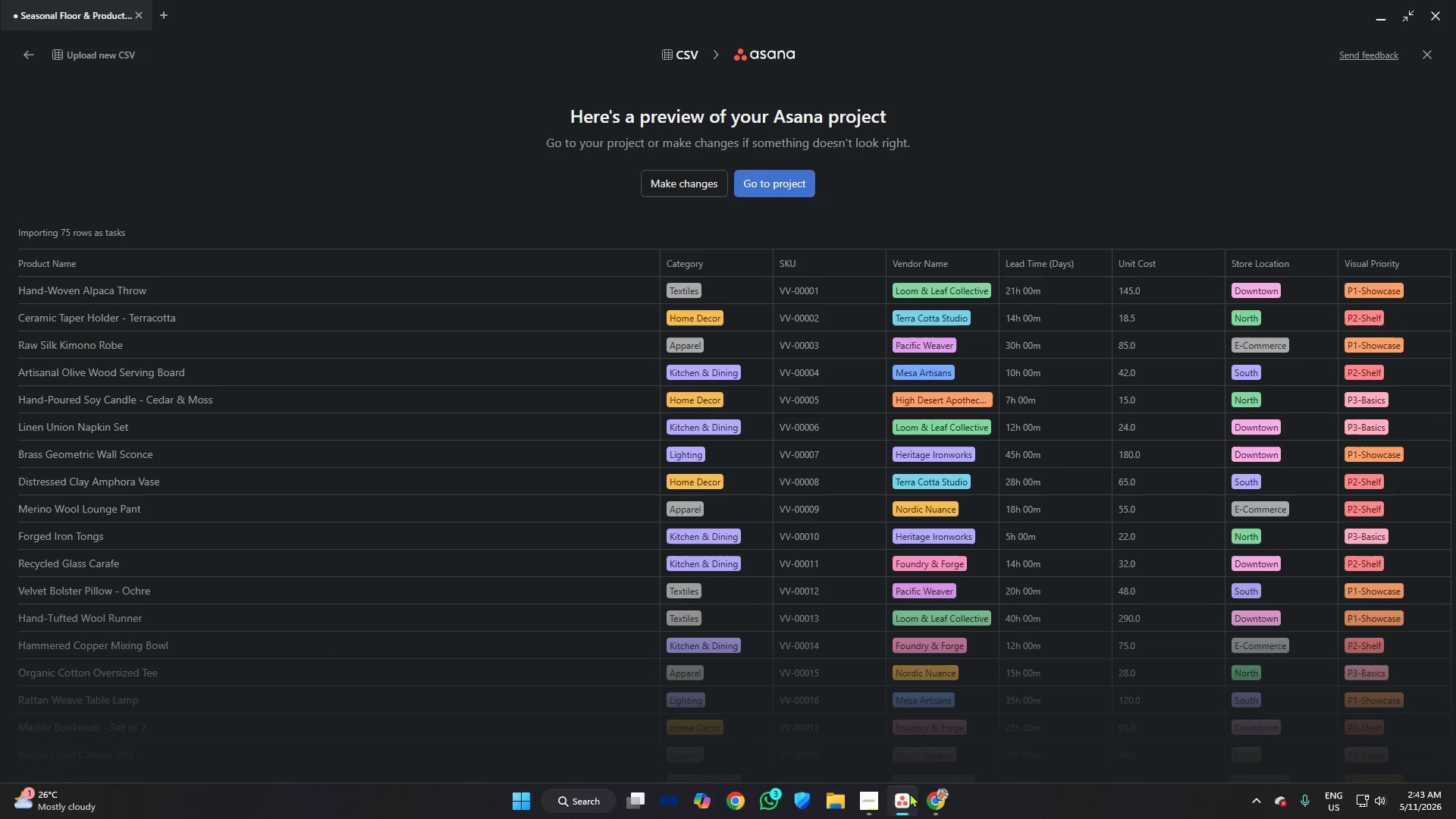 
mouse_move([902, 801])
 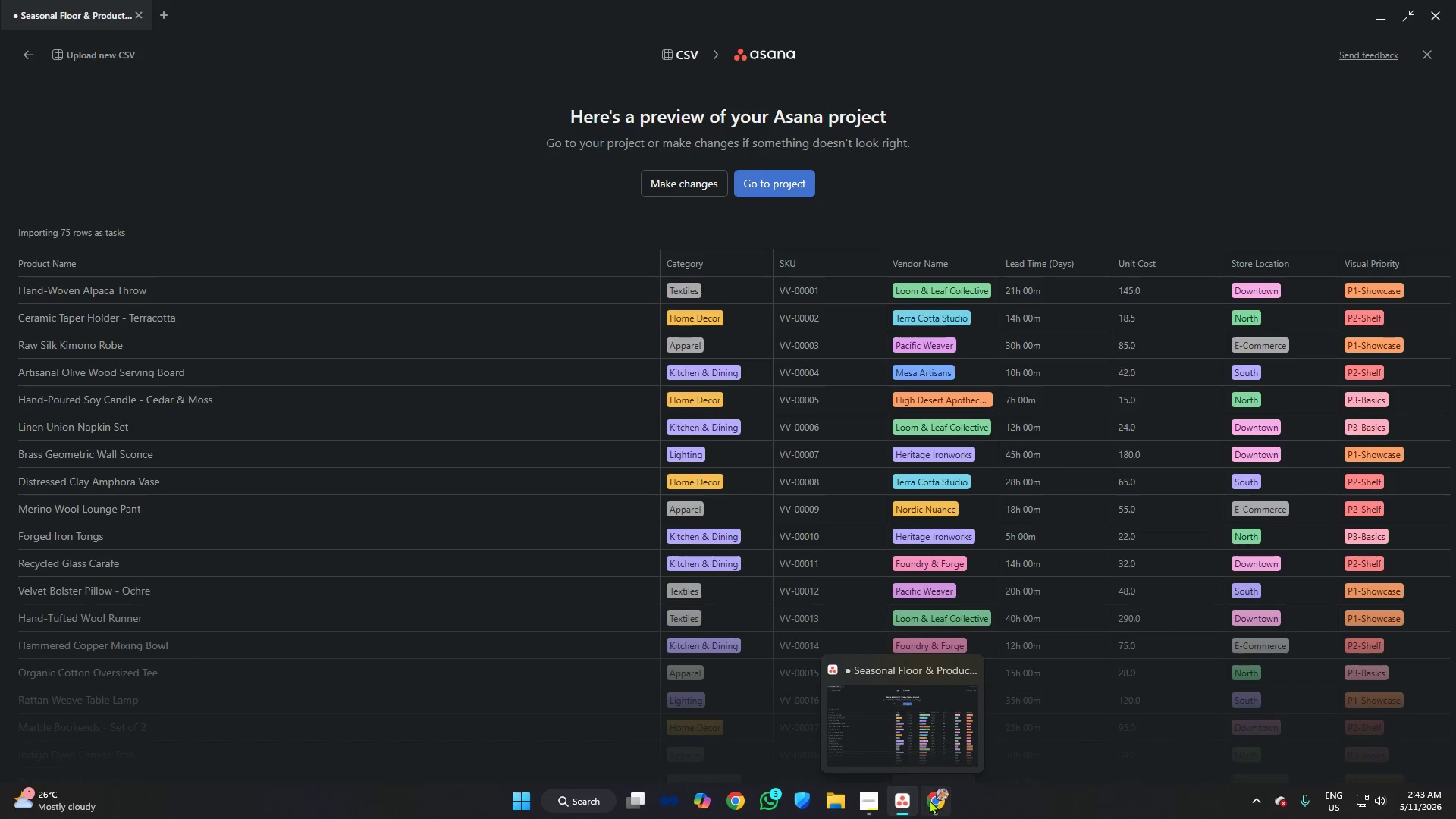 
left_click([931, 802])
 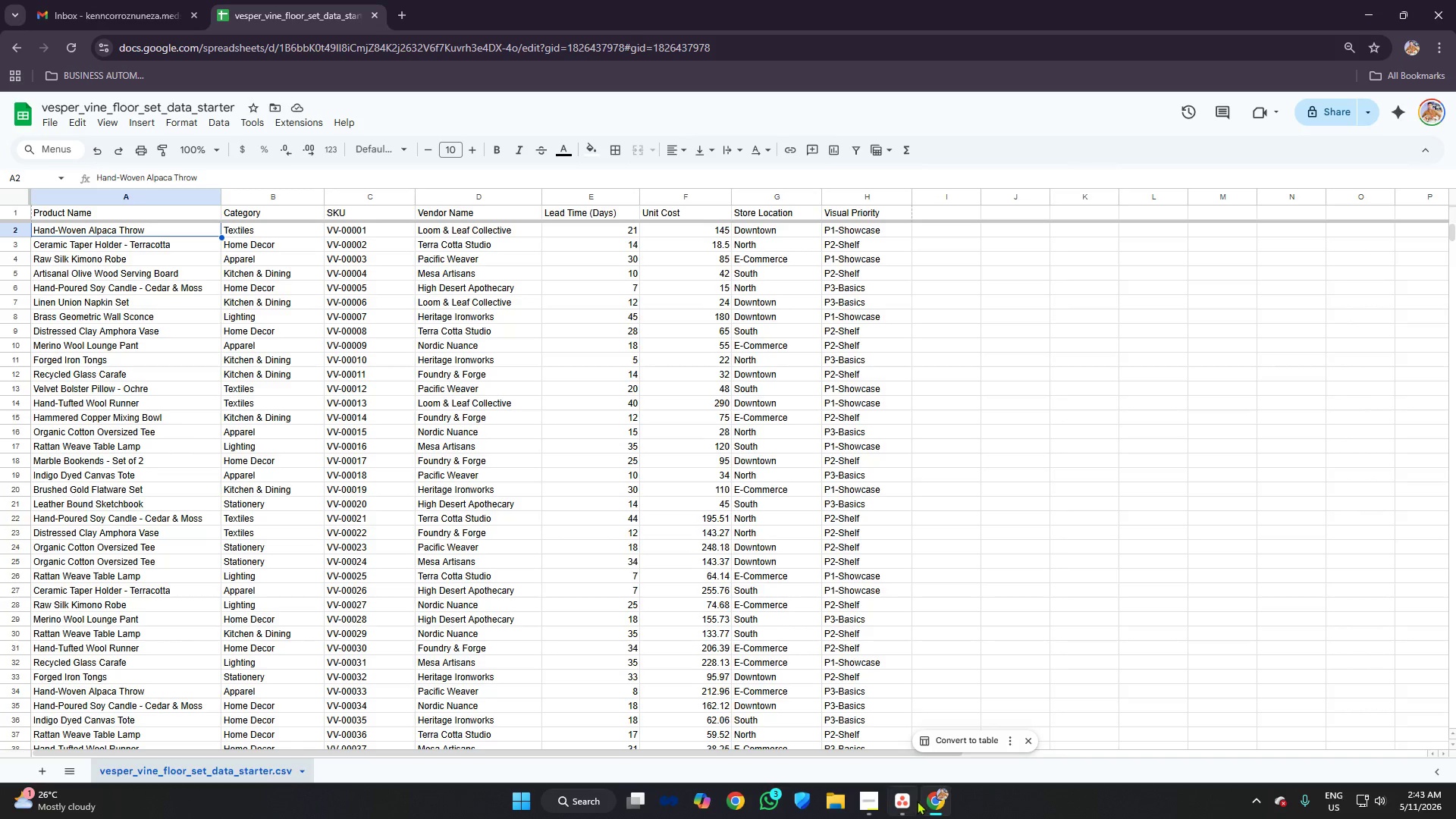 
left_click([912, 801])
 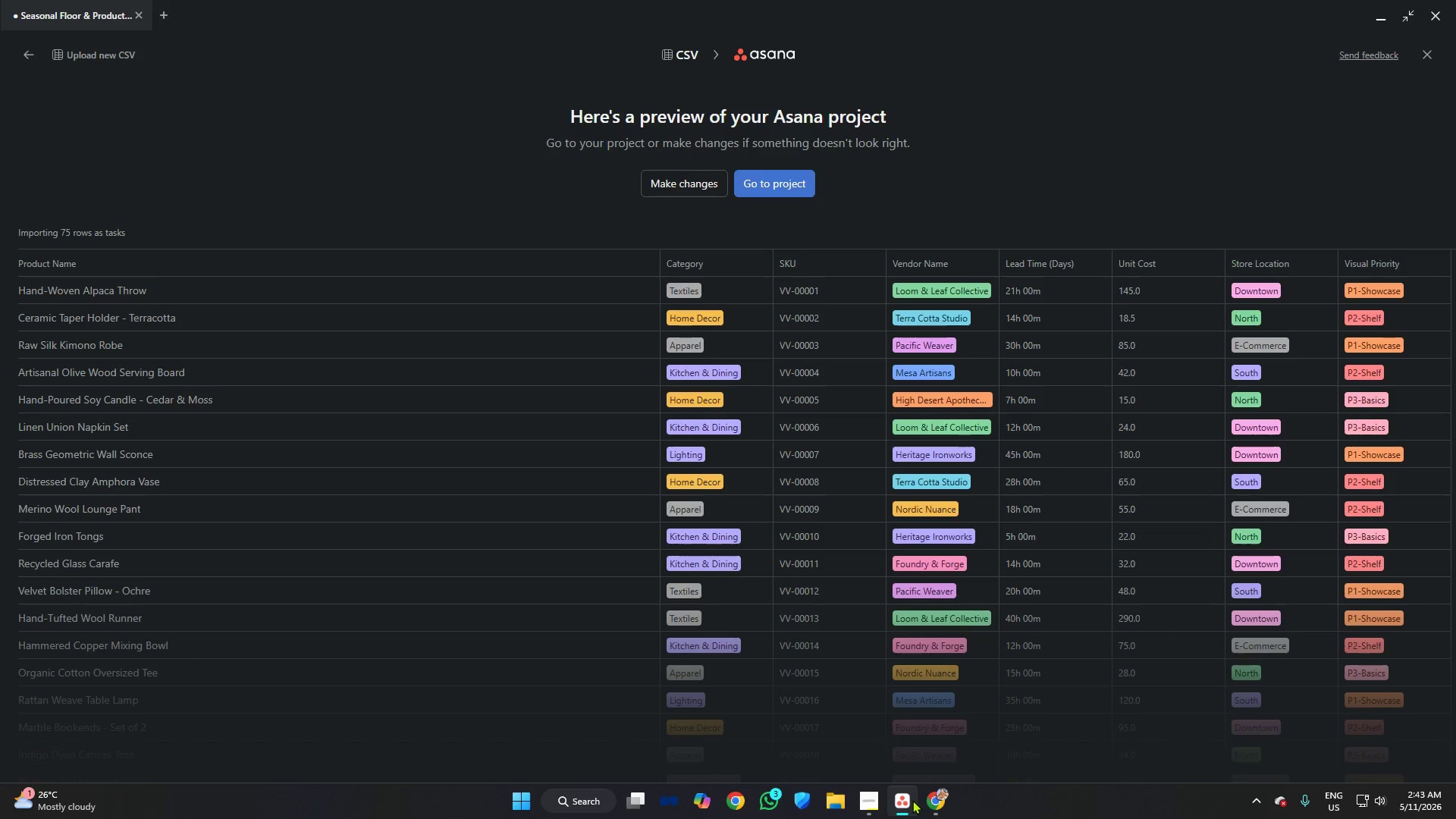 
mouse_move([917, 808])
 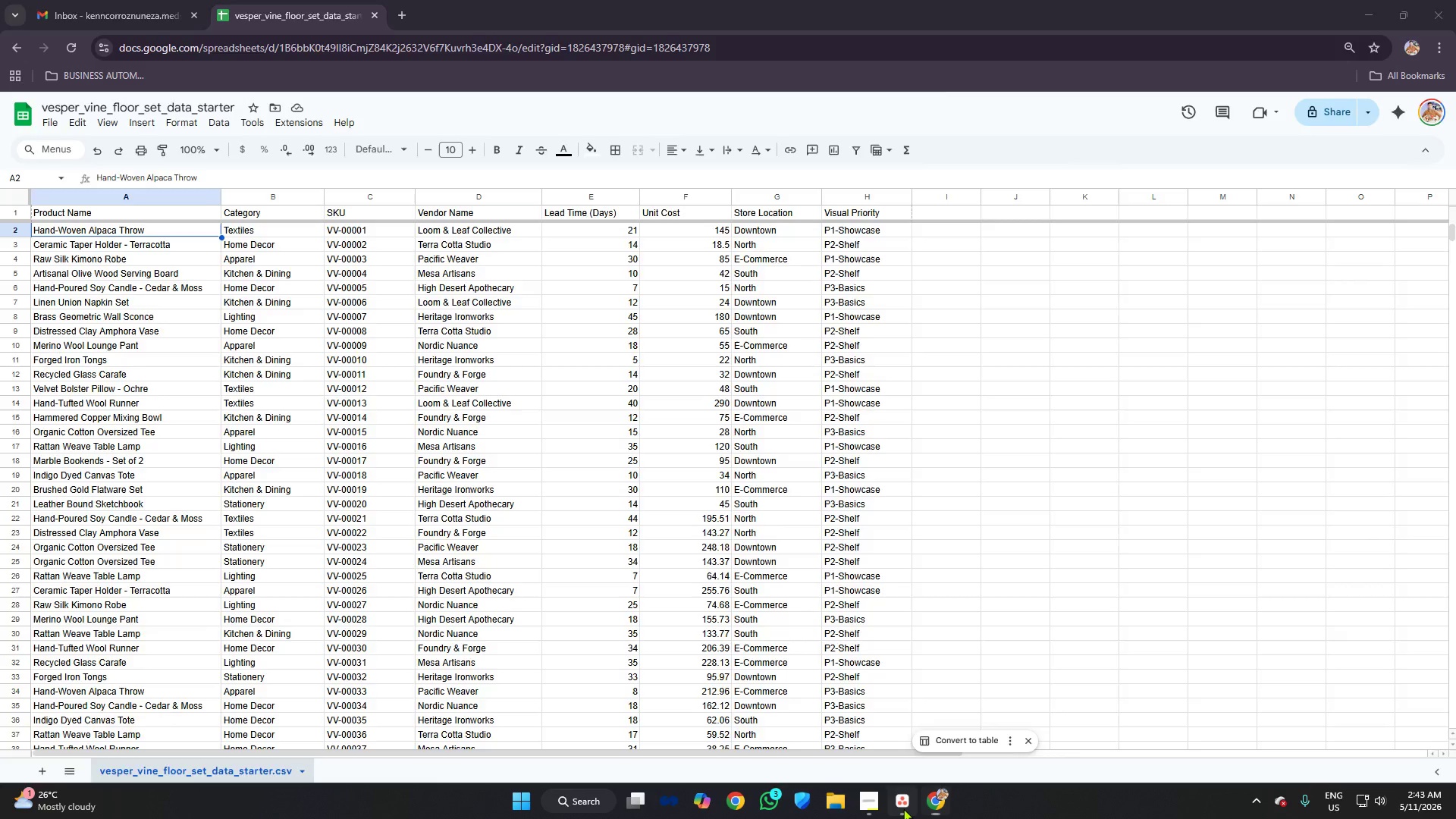 
left_click([903, 808])
 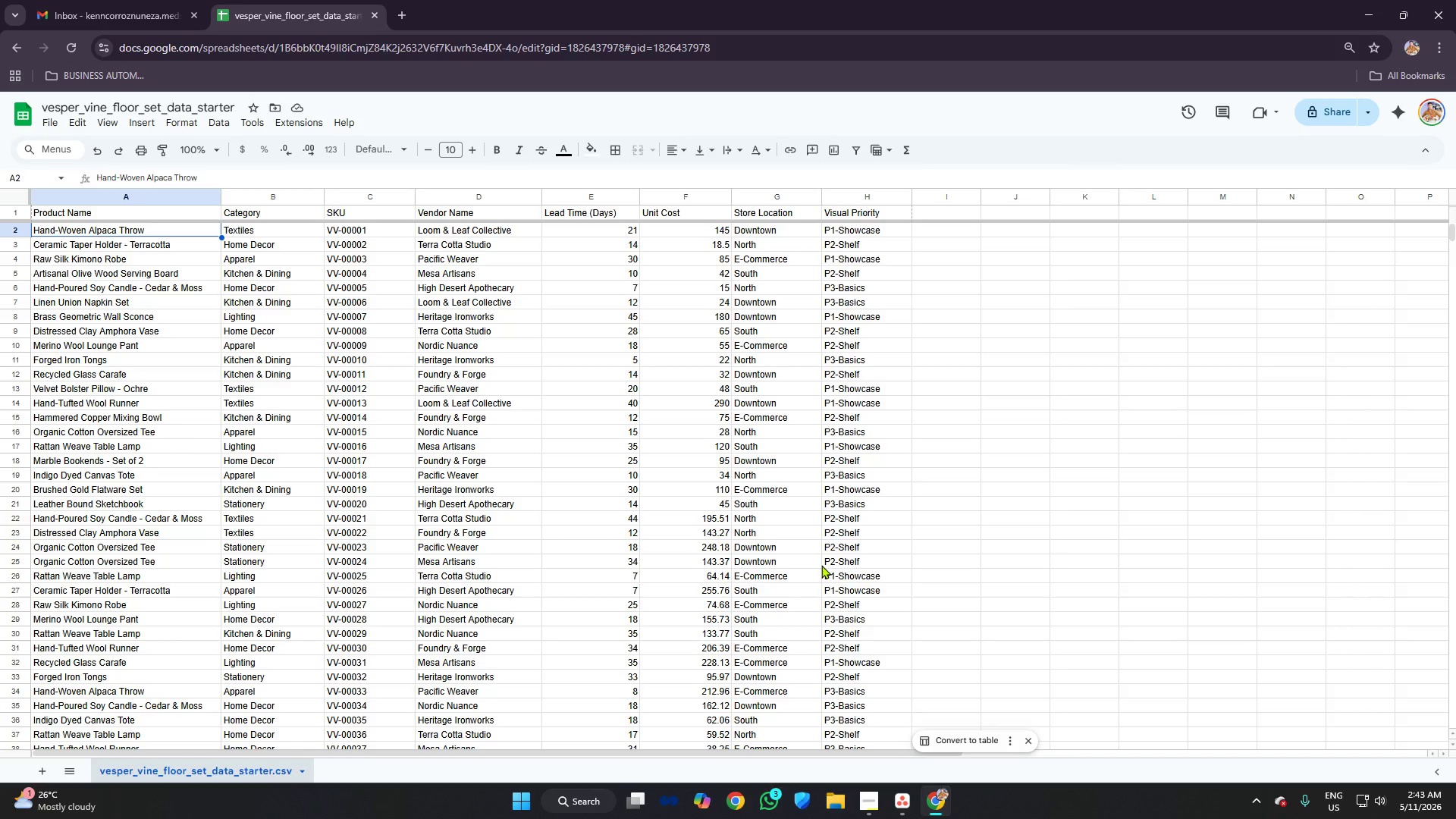 
left_click([908, 802])
 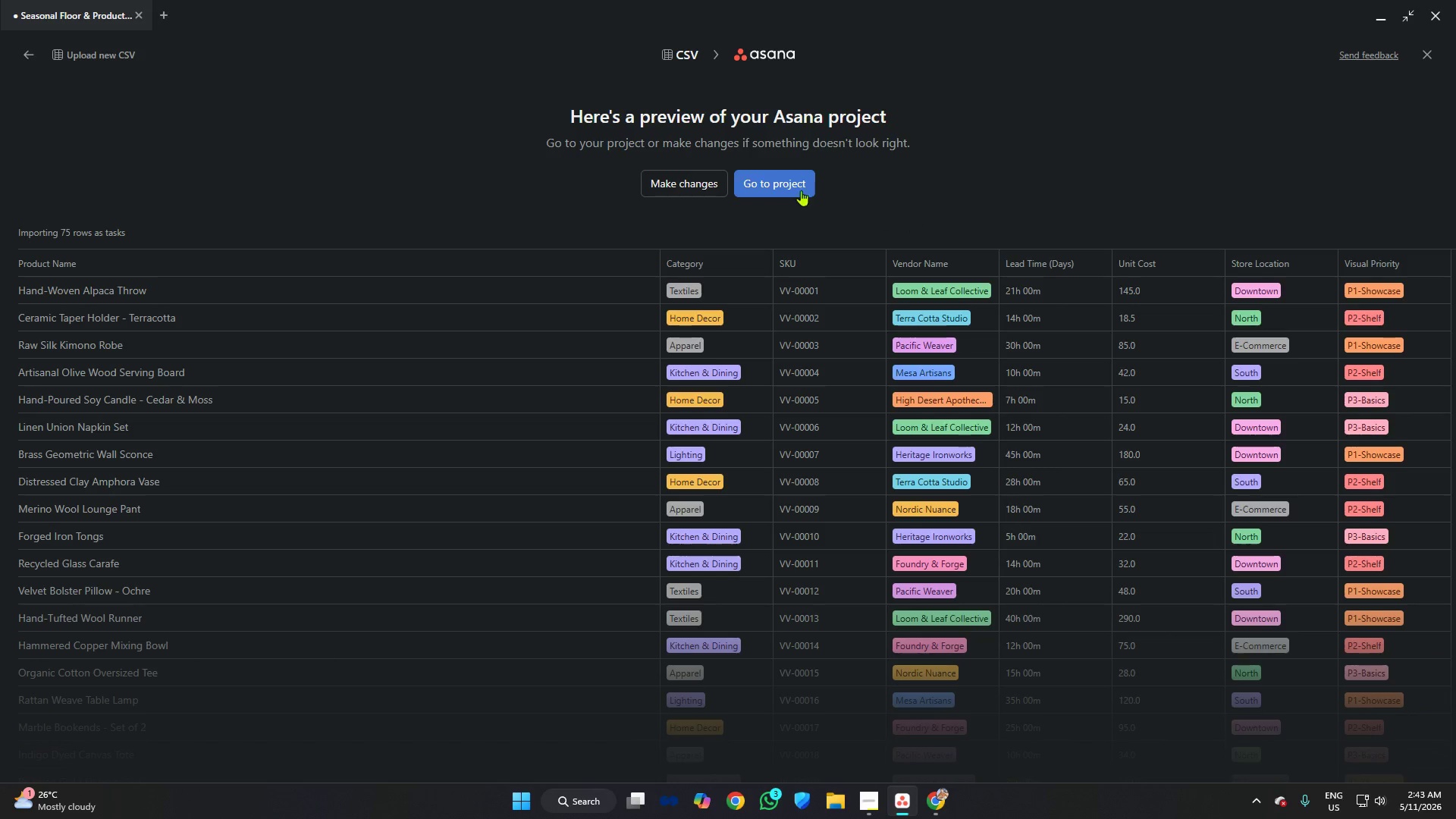 
left_click([778, 181])
 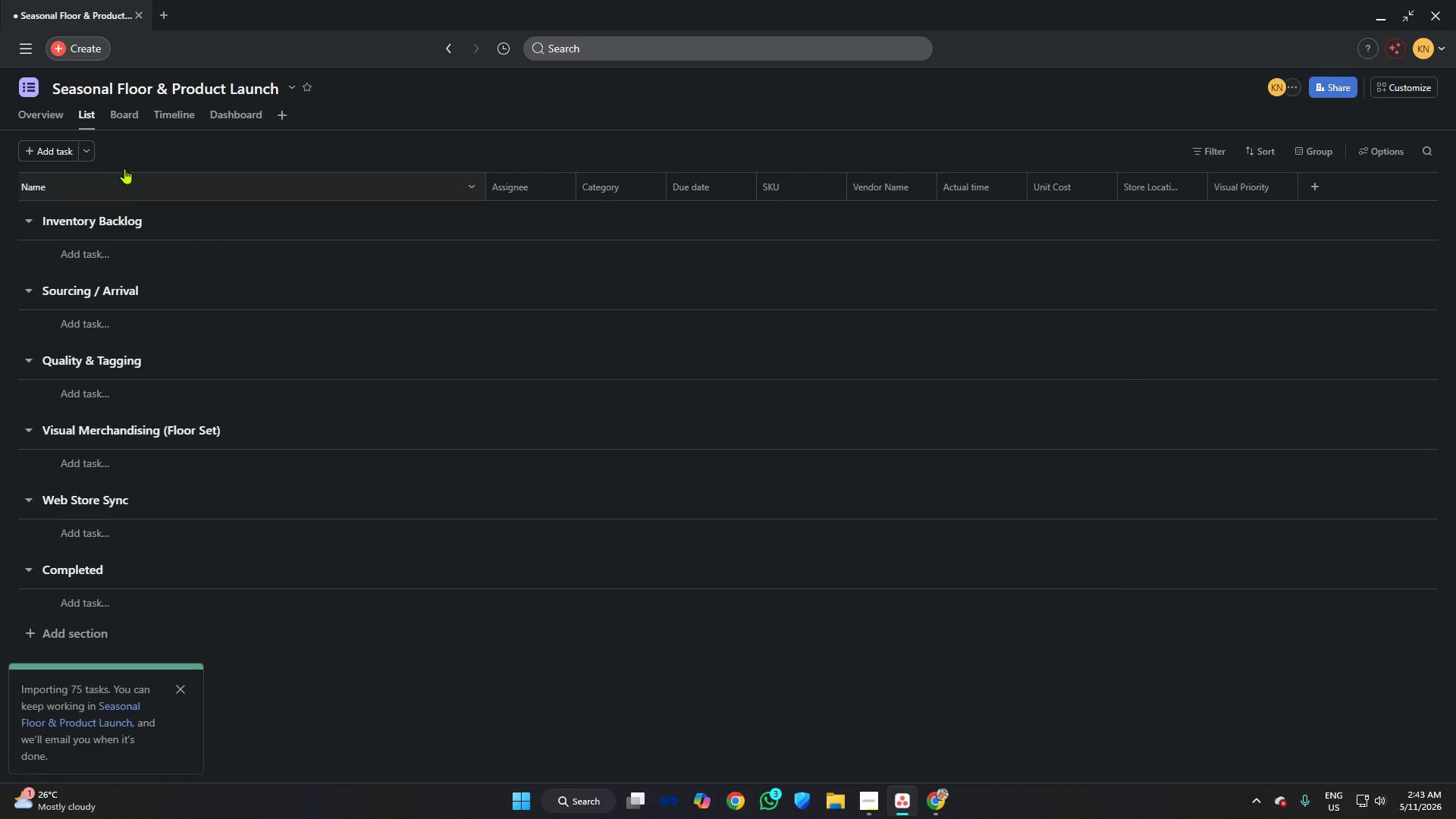 
left_click([127, 105])
 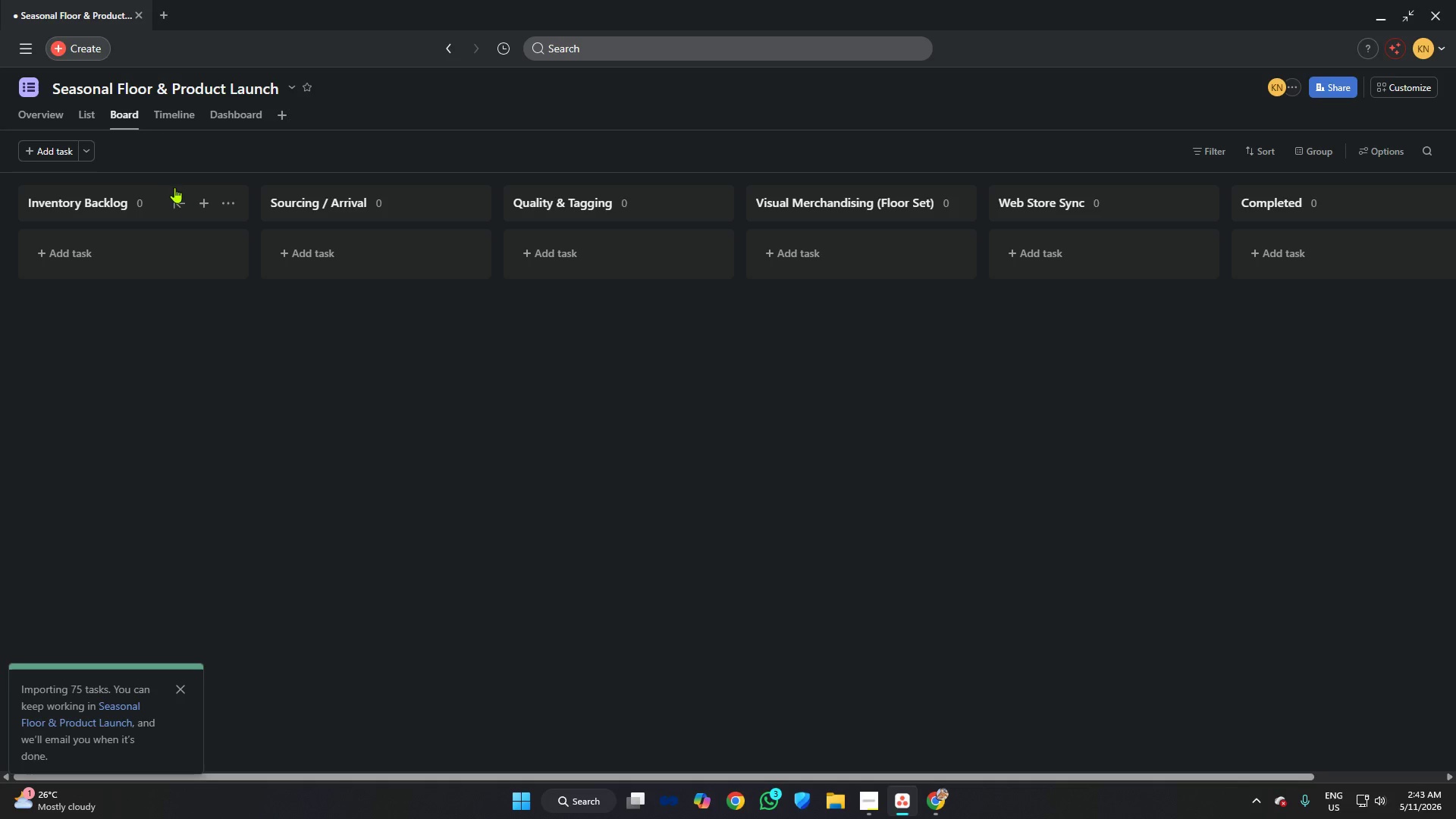 
wait(6.59)
 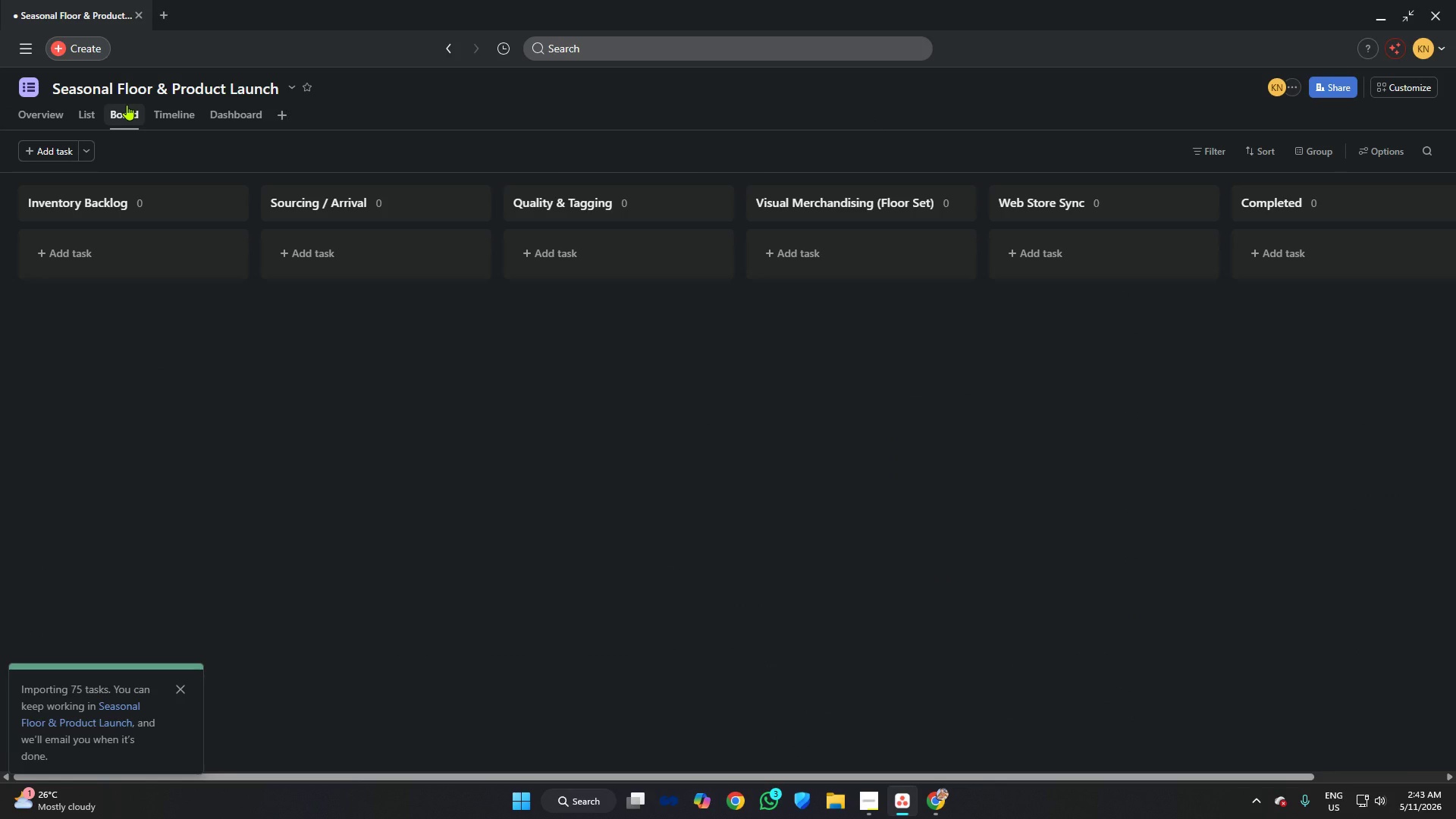 
scroll: coordinate [189, 312], scroll_direction: down, amount: 14.0
 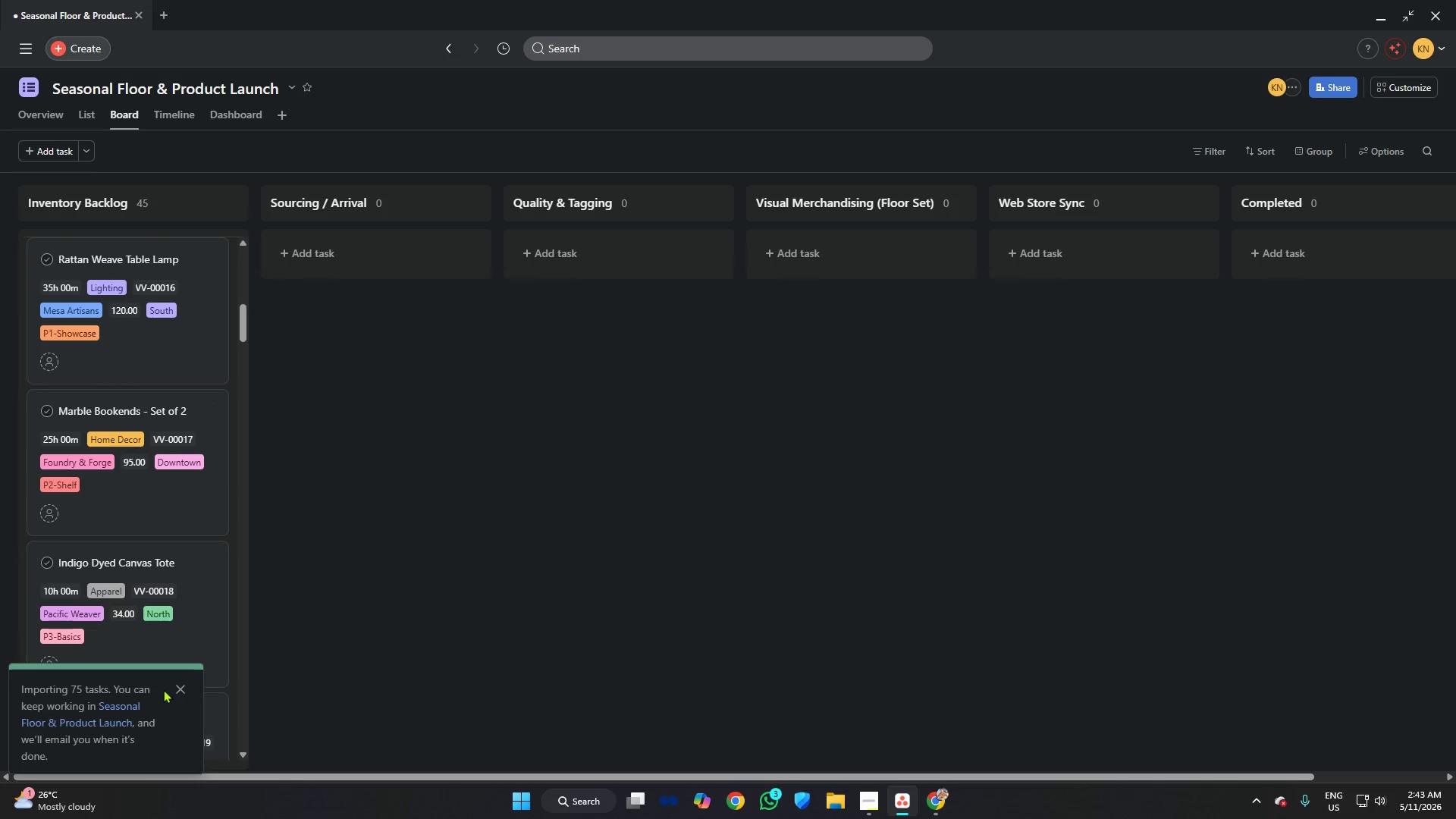 
left_click([184, 695])
 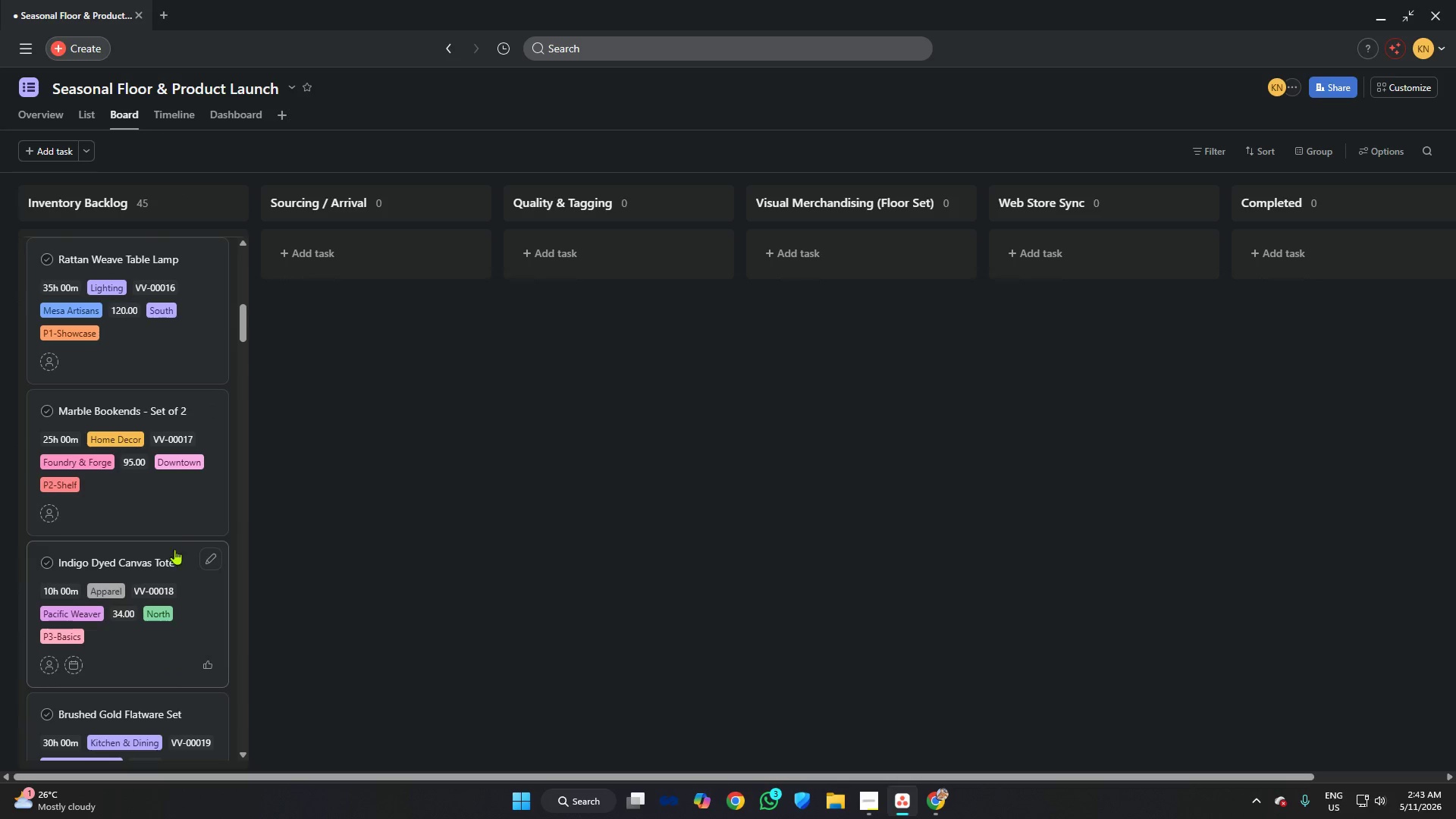 
scroll: coordinate [182, 514], scroll_direction: down, amount: 24.0
 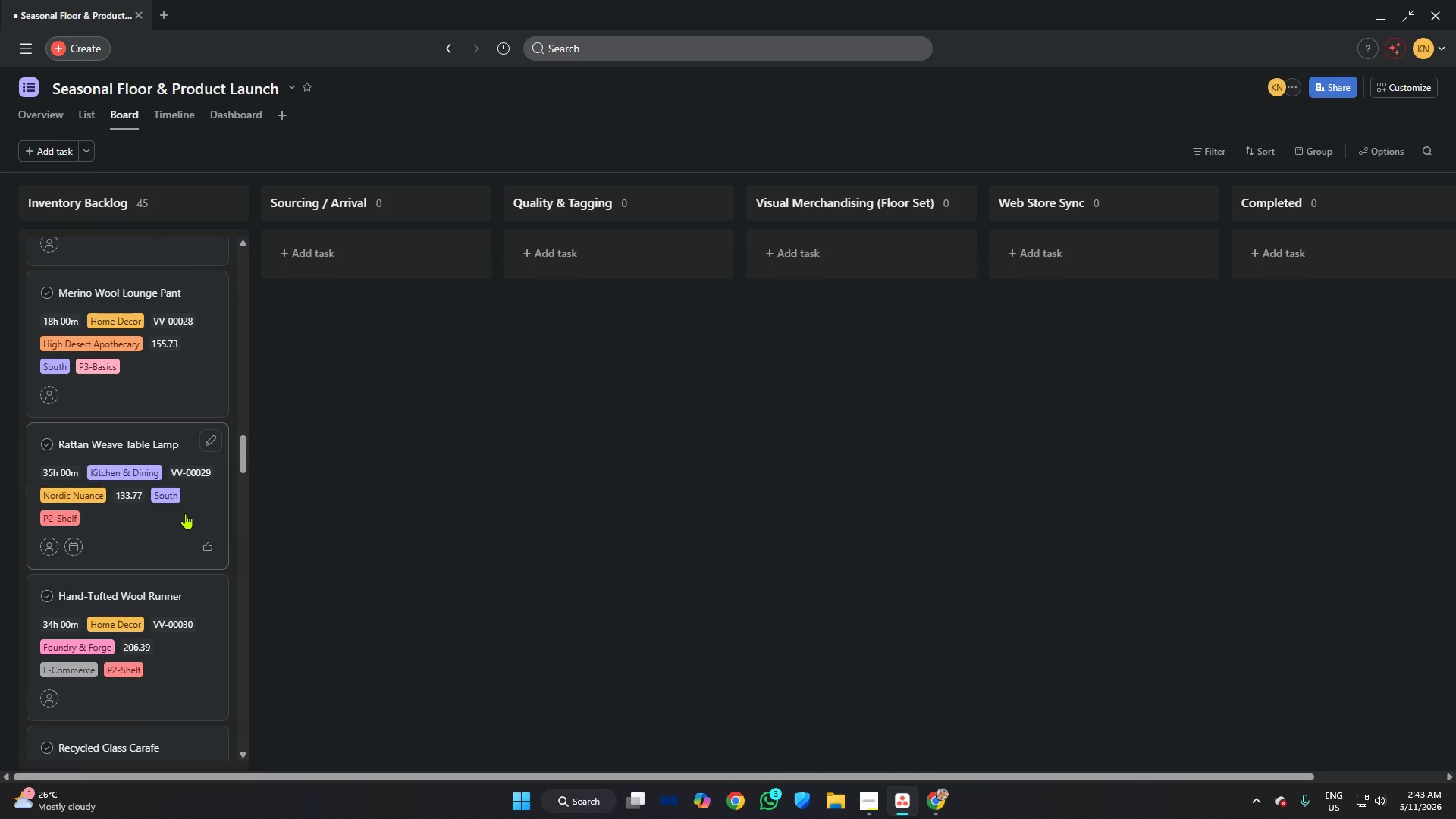 
scroll: coordinate [185, 513], scroll_direction: up, amount: 39.0
 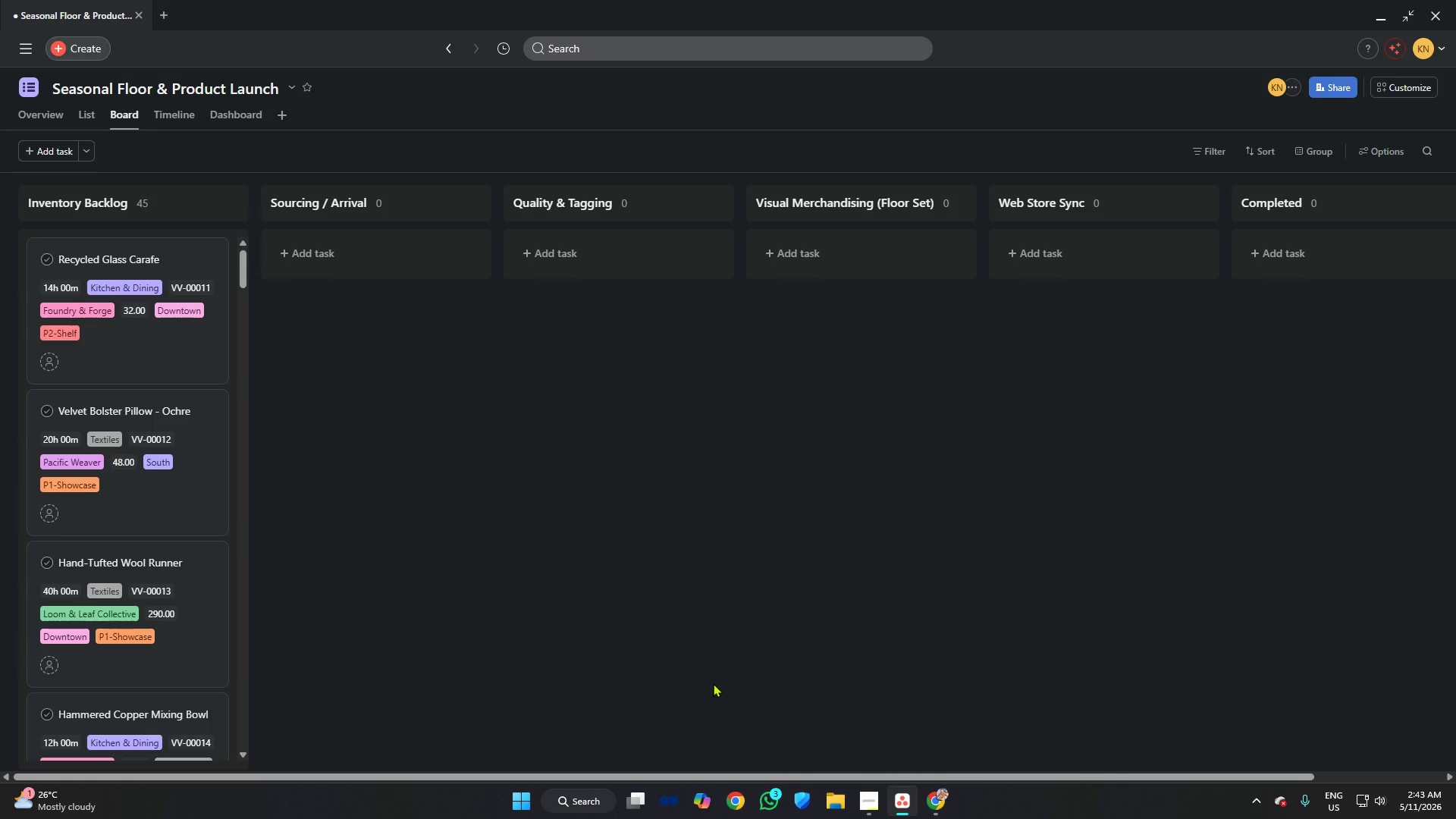 
left_click([871, 798])